 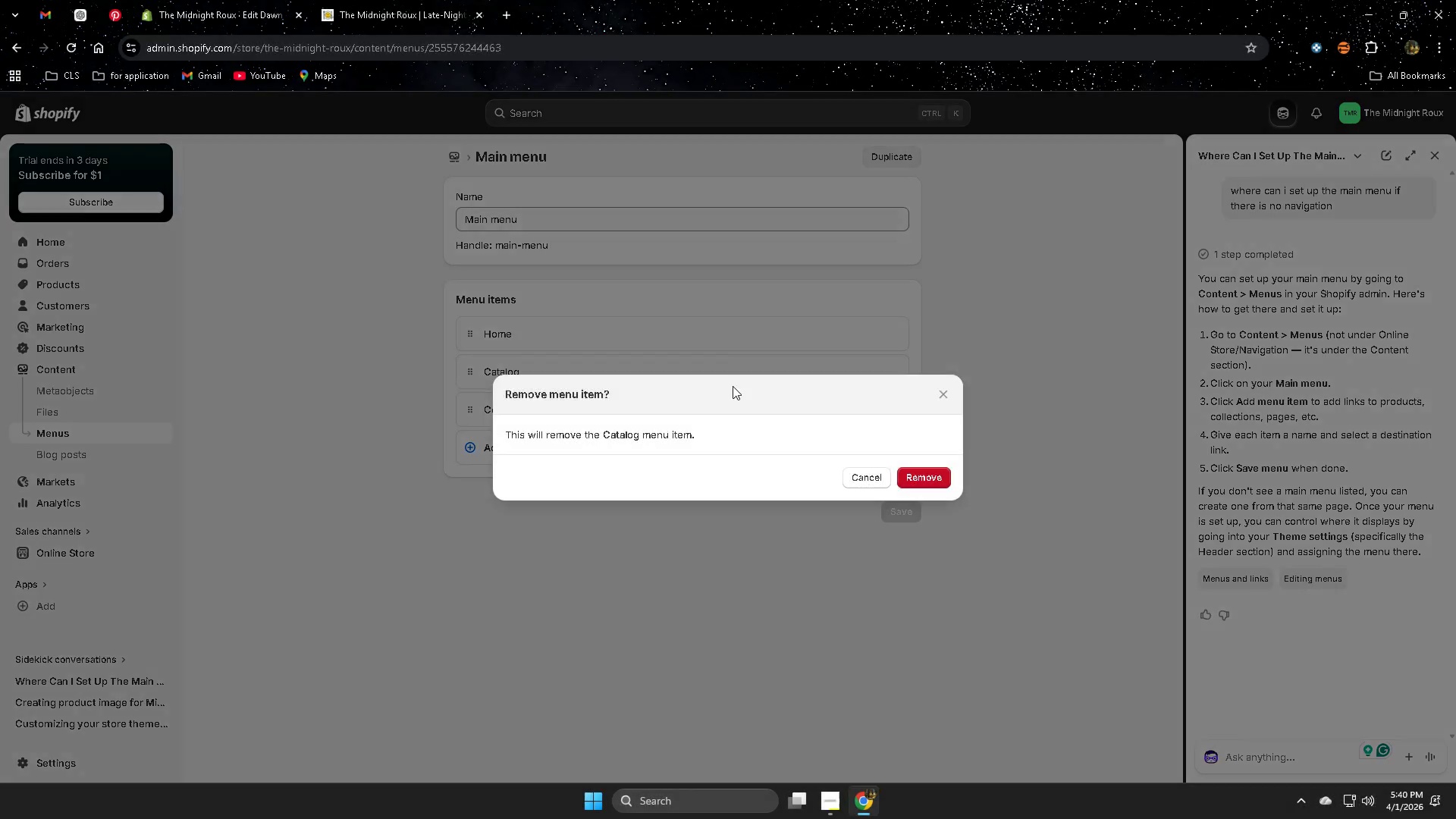 
left_click([924, 475])
 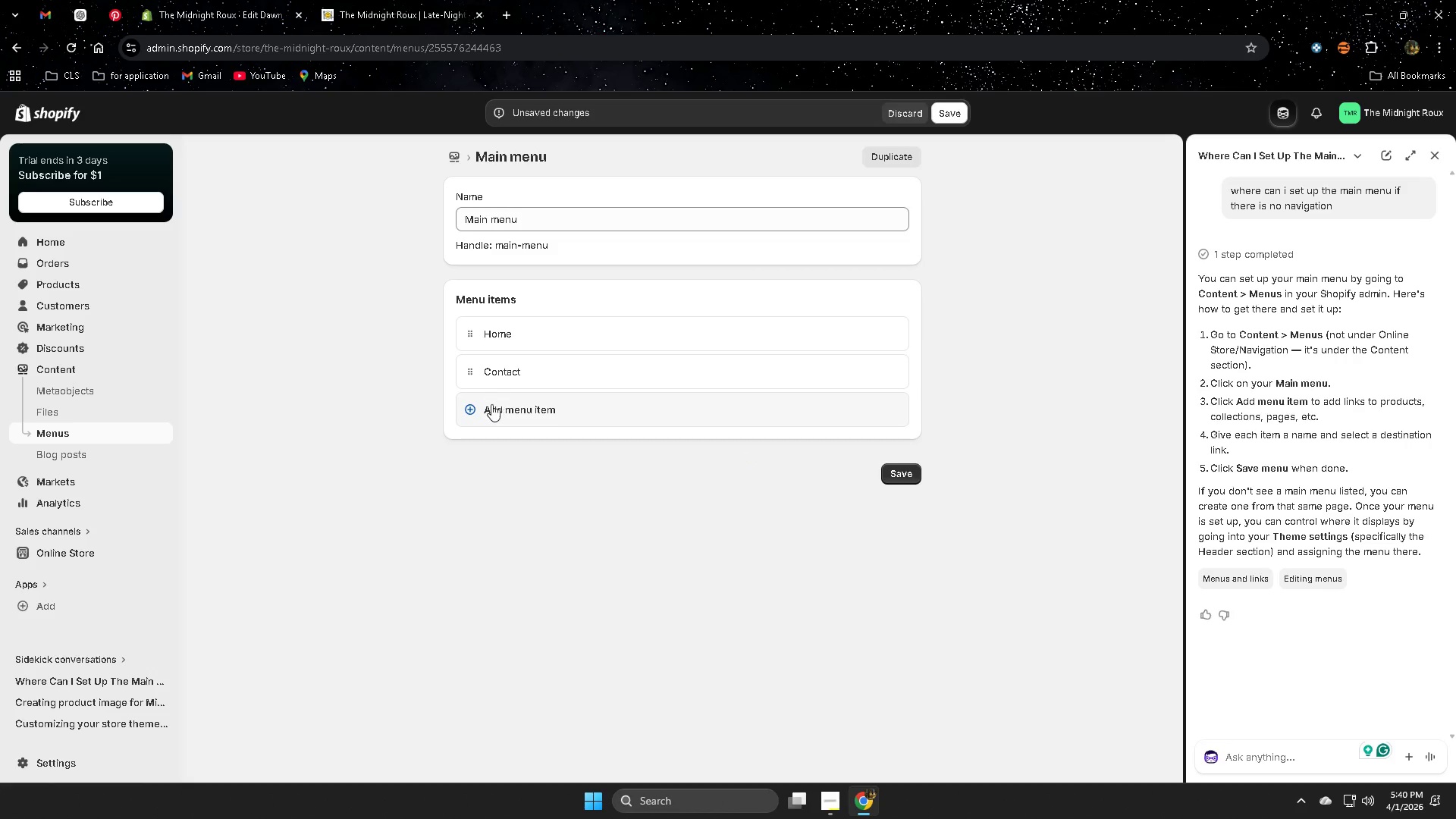 
left_click([487, 410])
 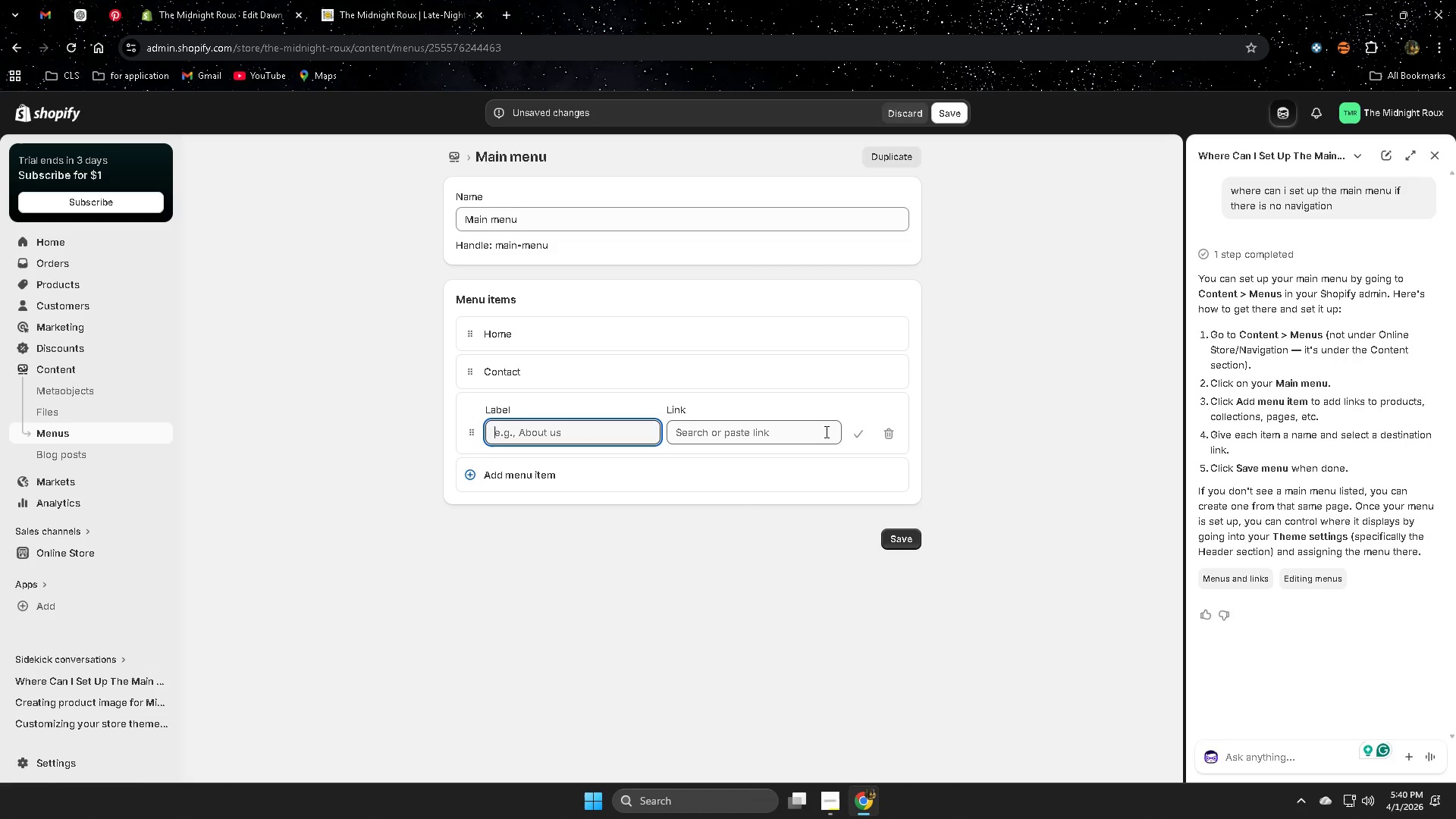 
left_click([826, 431])
 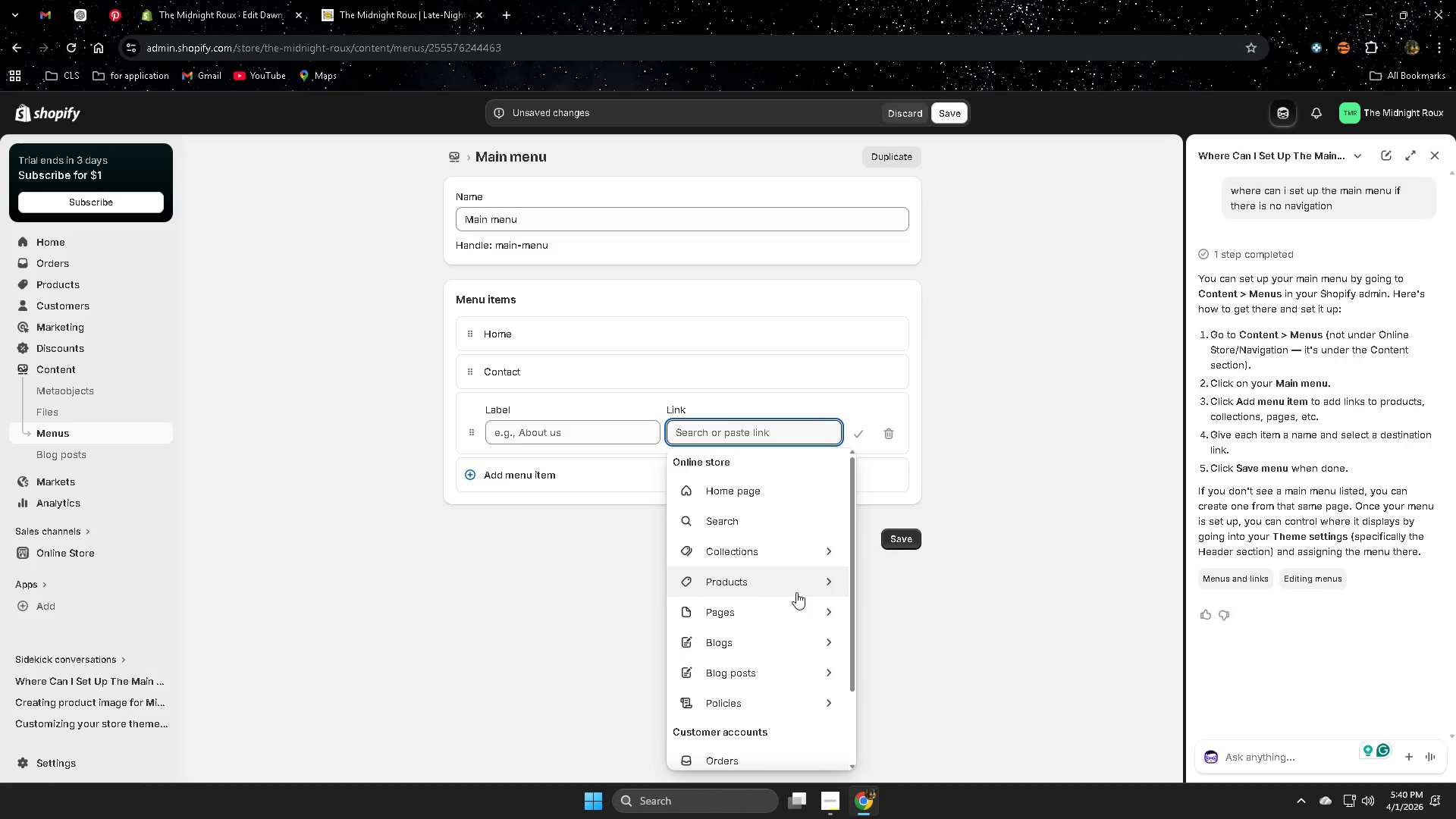 
scroll: coordinate [796, 592], scroll_direction: down, amount: 4.0
 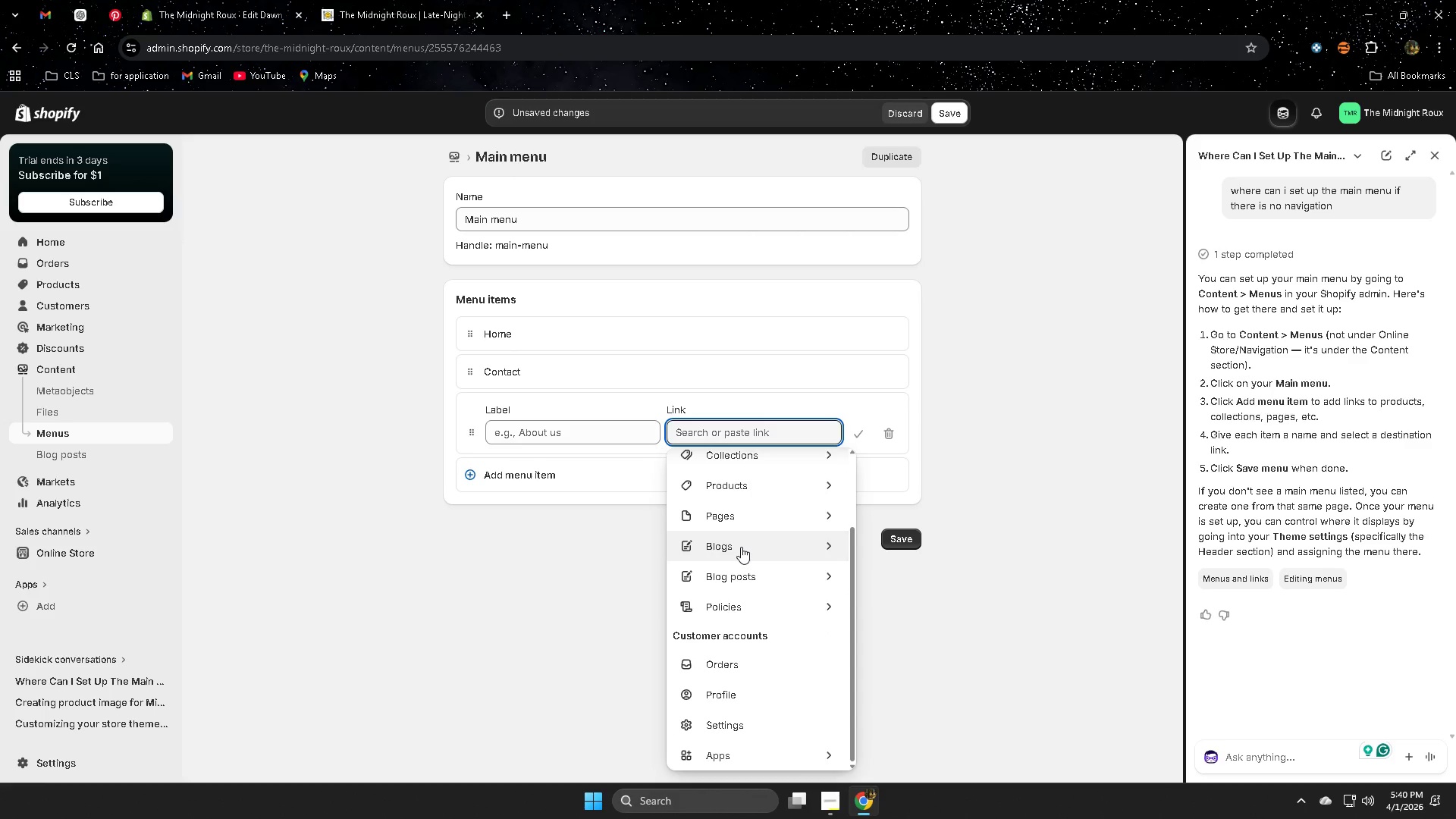 
left_click([901, 108])
 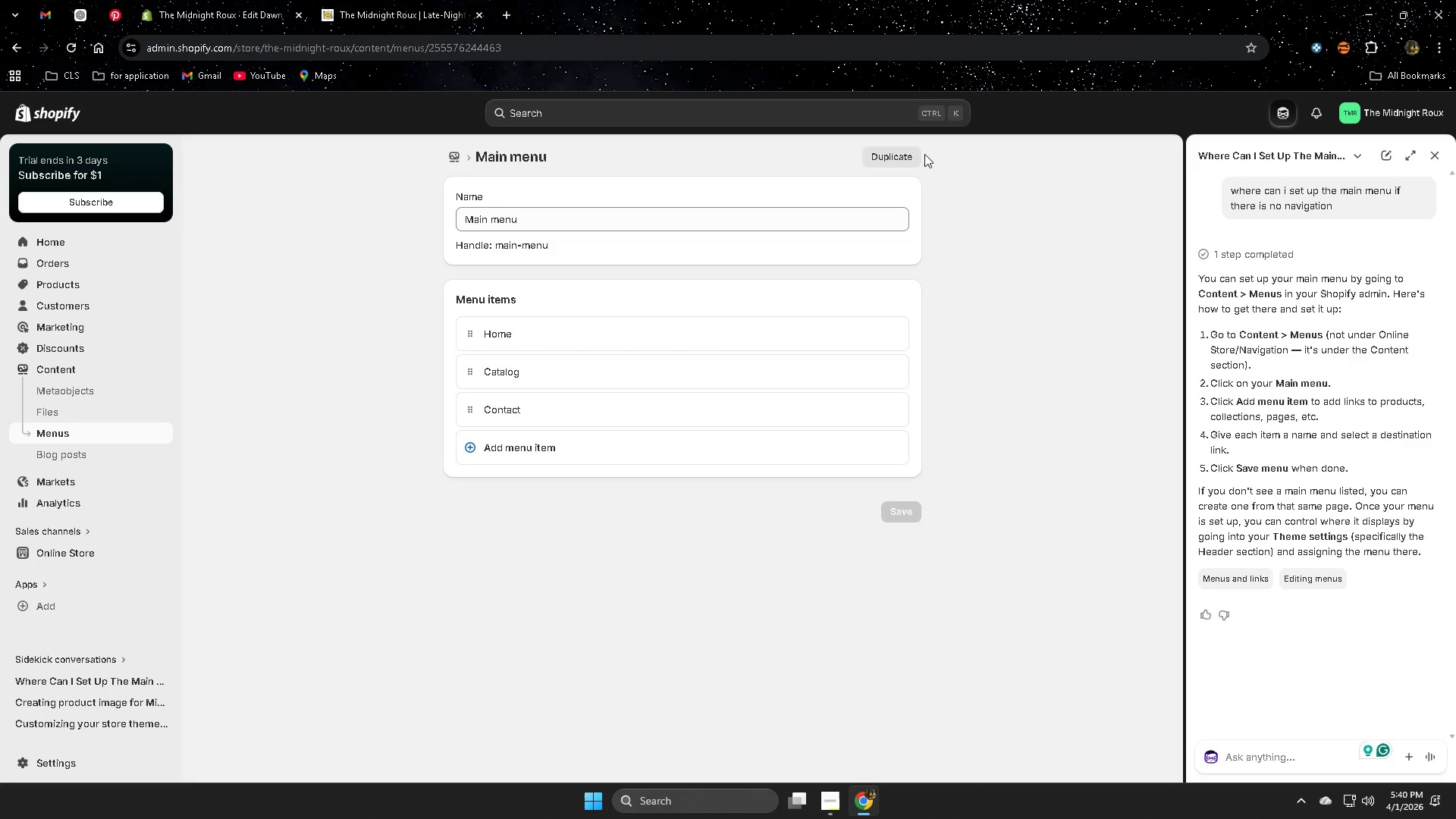 
left_click([407, 0])
 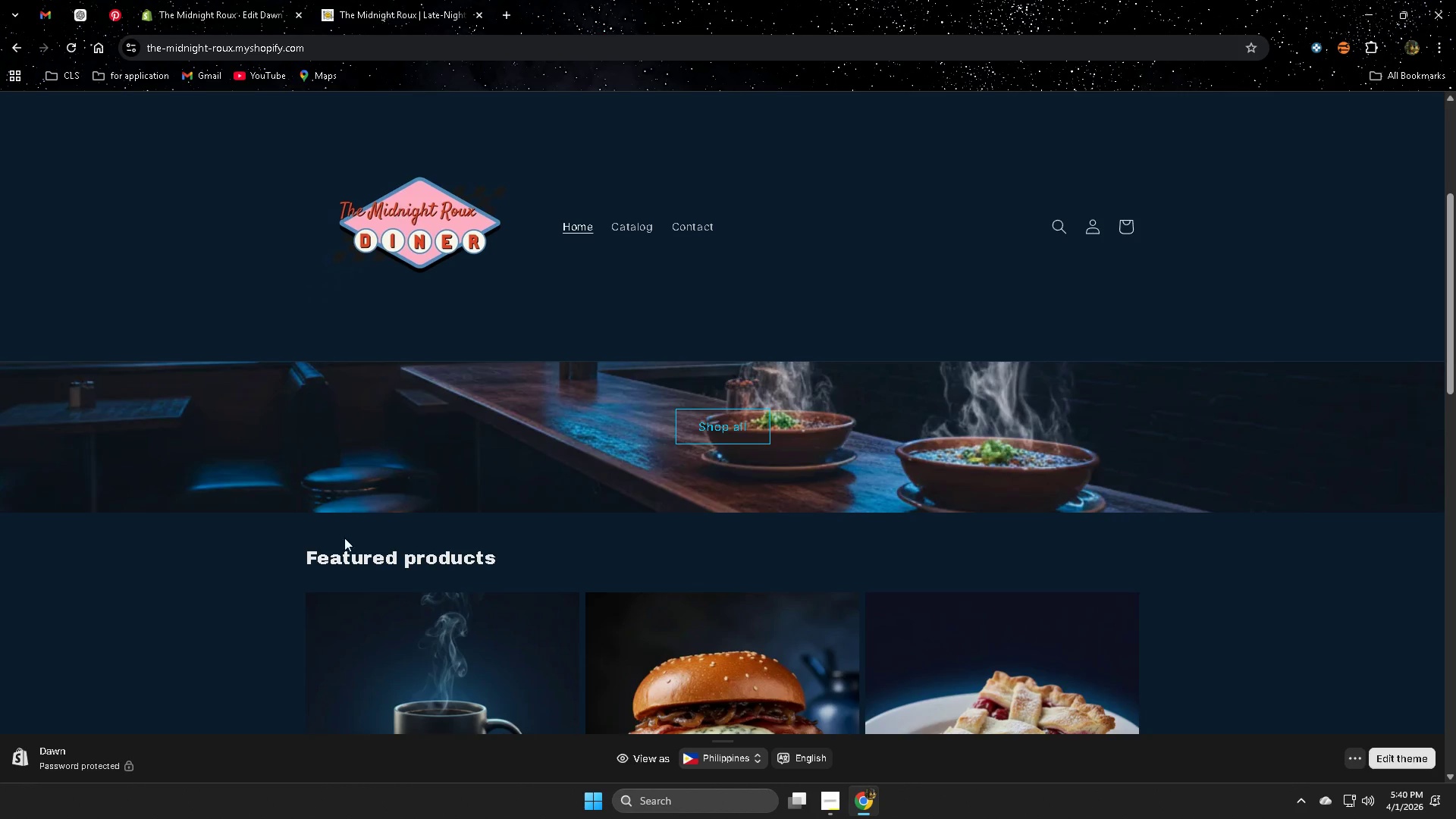 
scroll: coordinate [444, 561], scroll_direction: up, amount: 1.0
 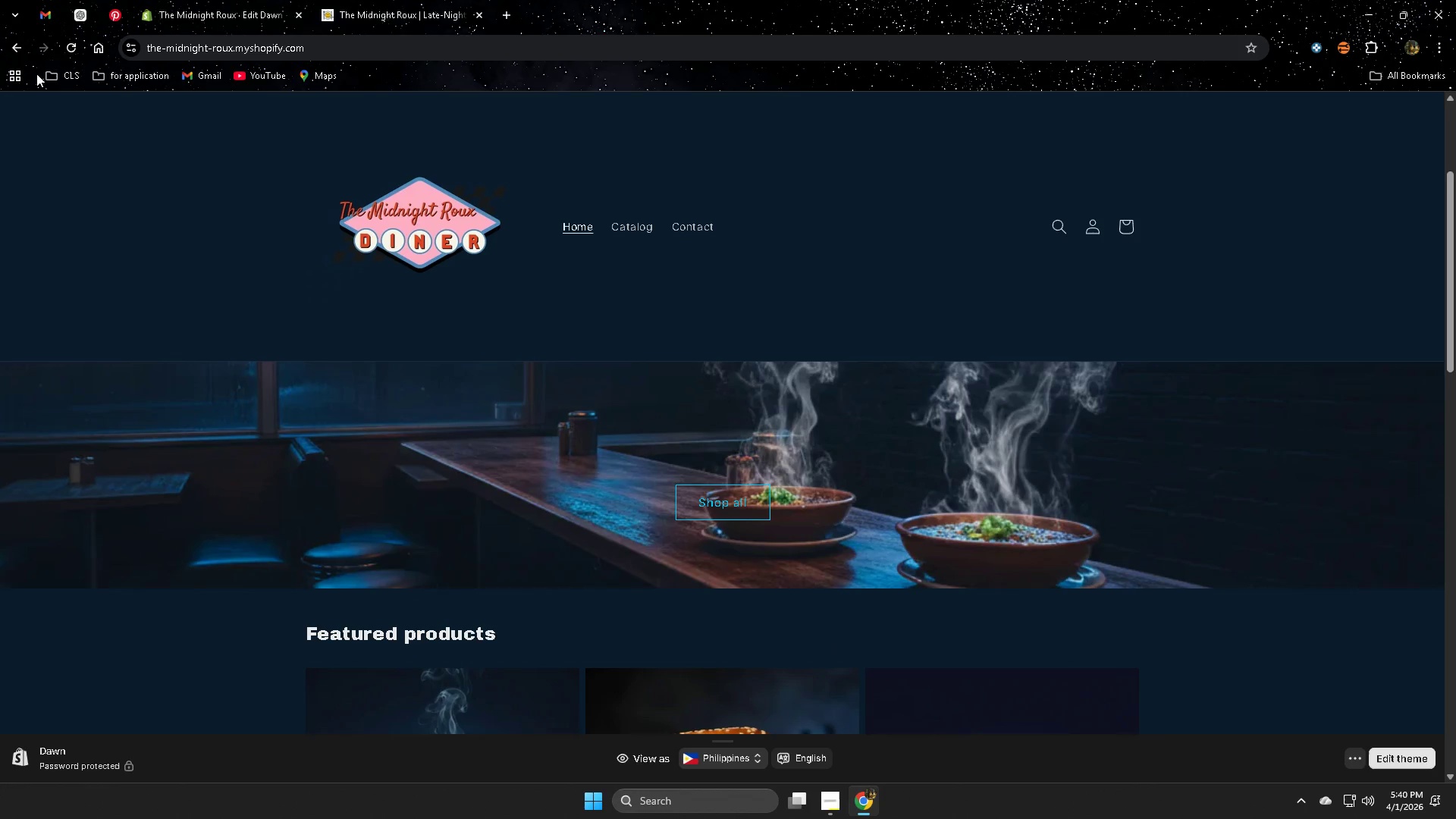 
left_click([71, 44])
 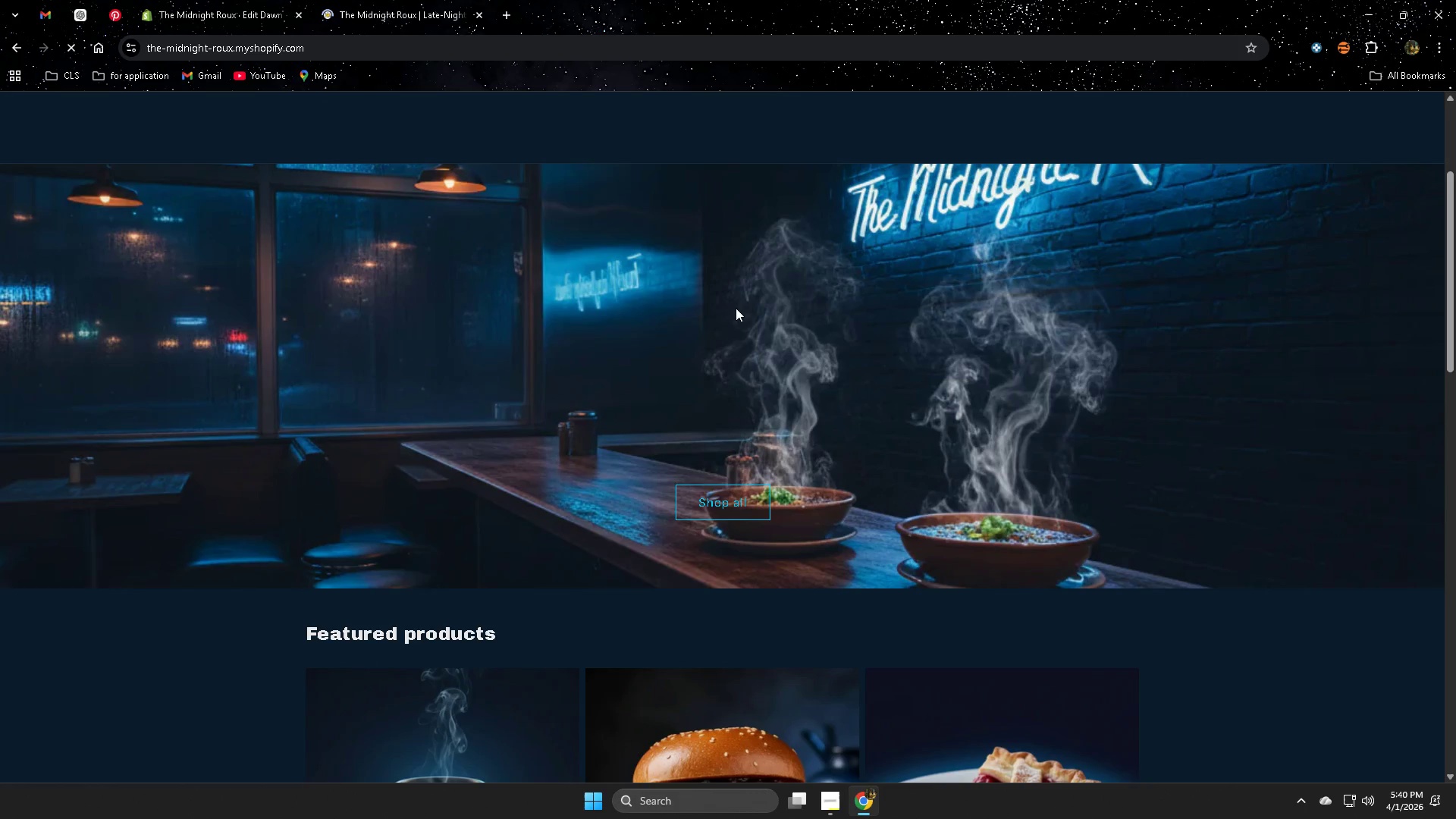 
scroll: coordinate [809, 507], scroll_direction: up, amount: 2.0
 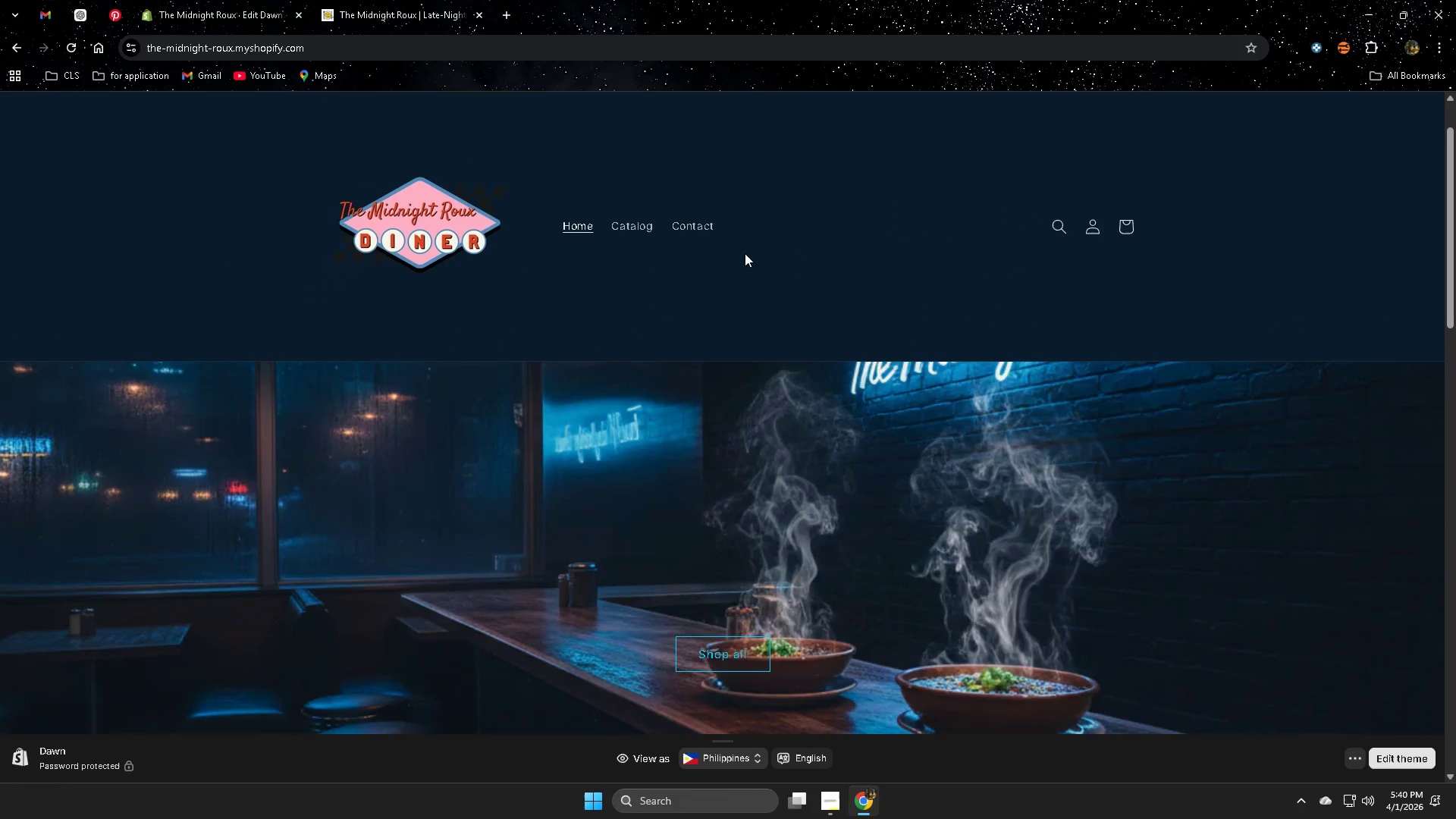 
left_click([821, 789])